 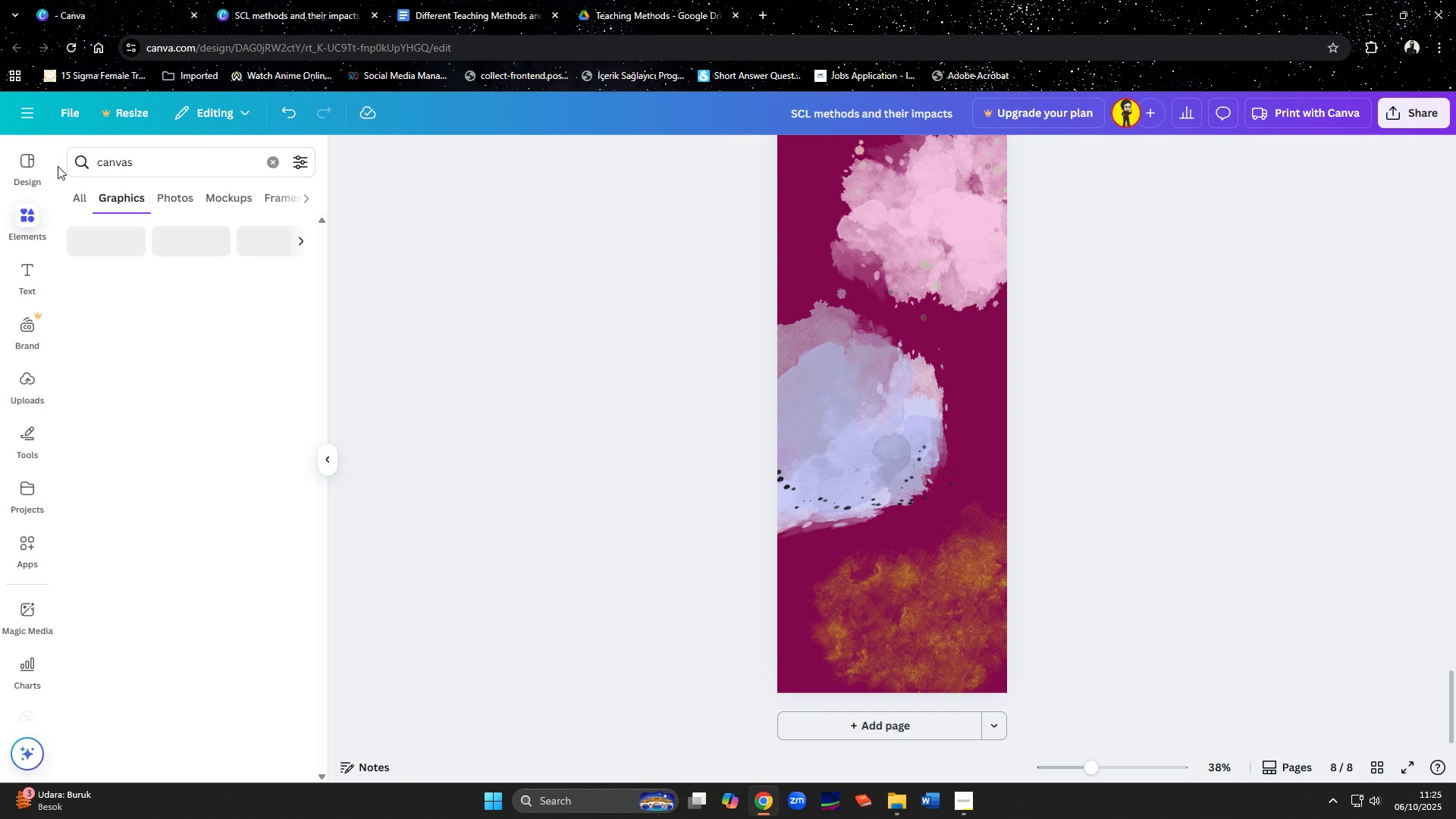 
key(Enter)
 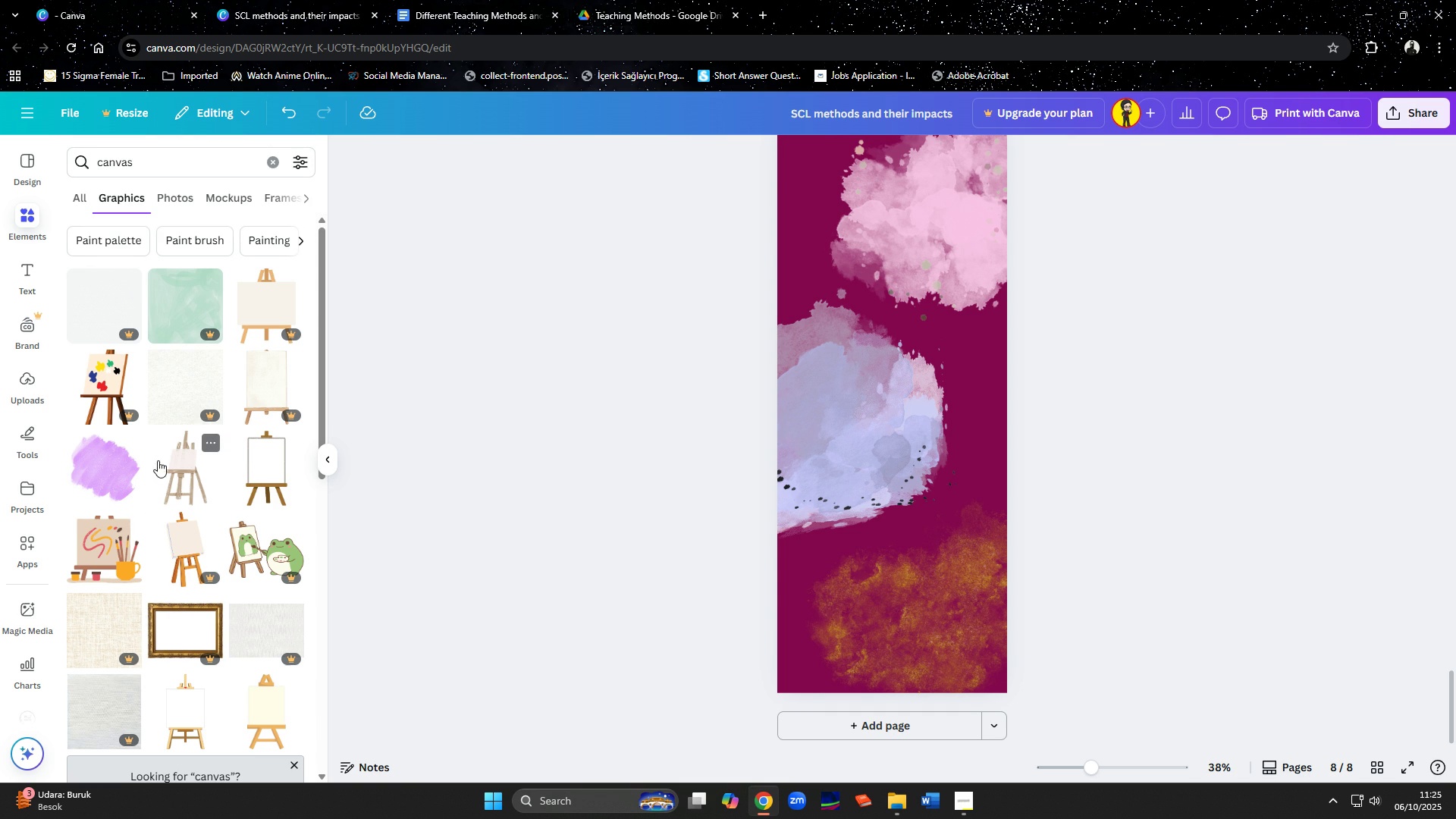 
wait(5.69)
 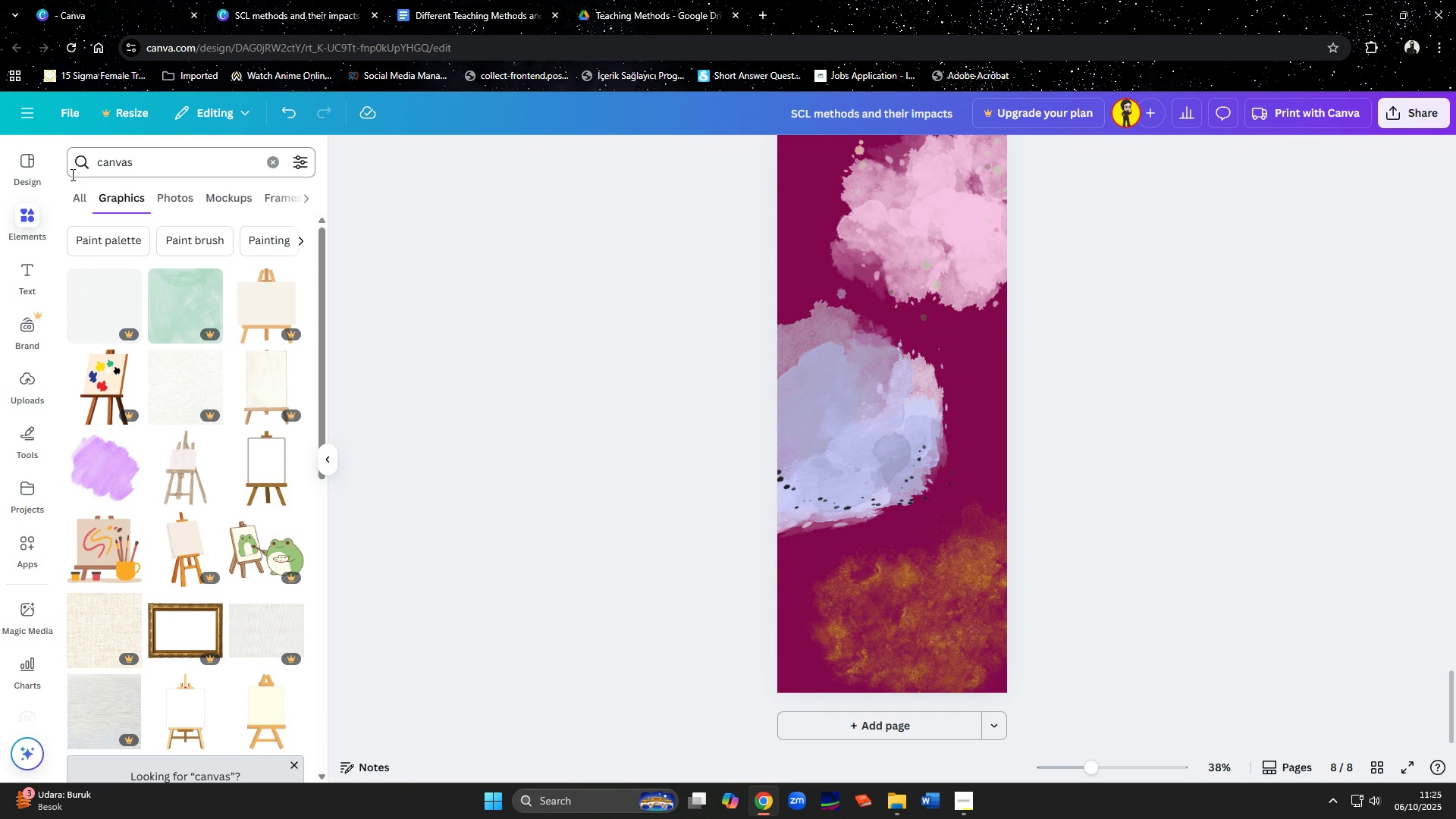 
scroll: coordinate [181, 507], scroll_direction: down, amount: 1.0
 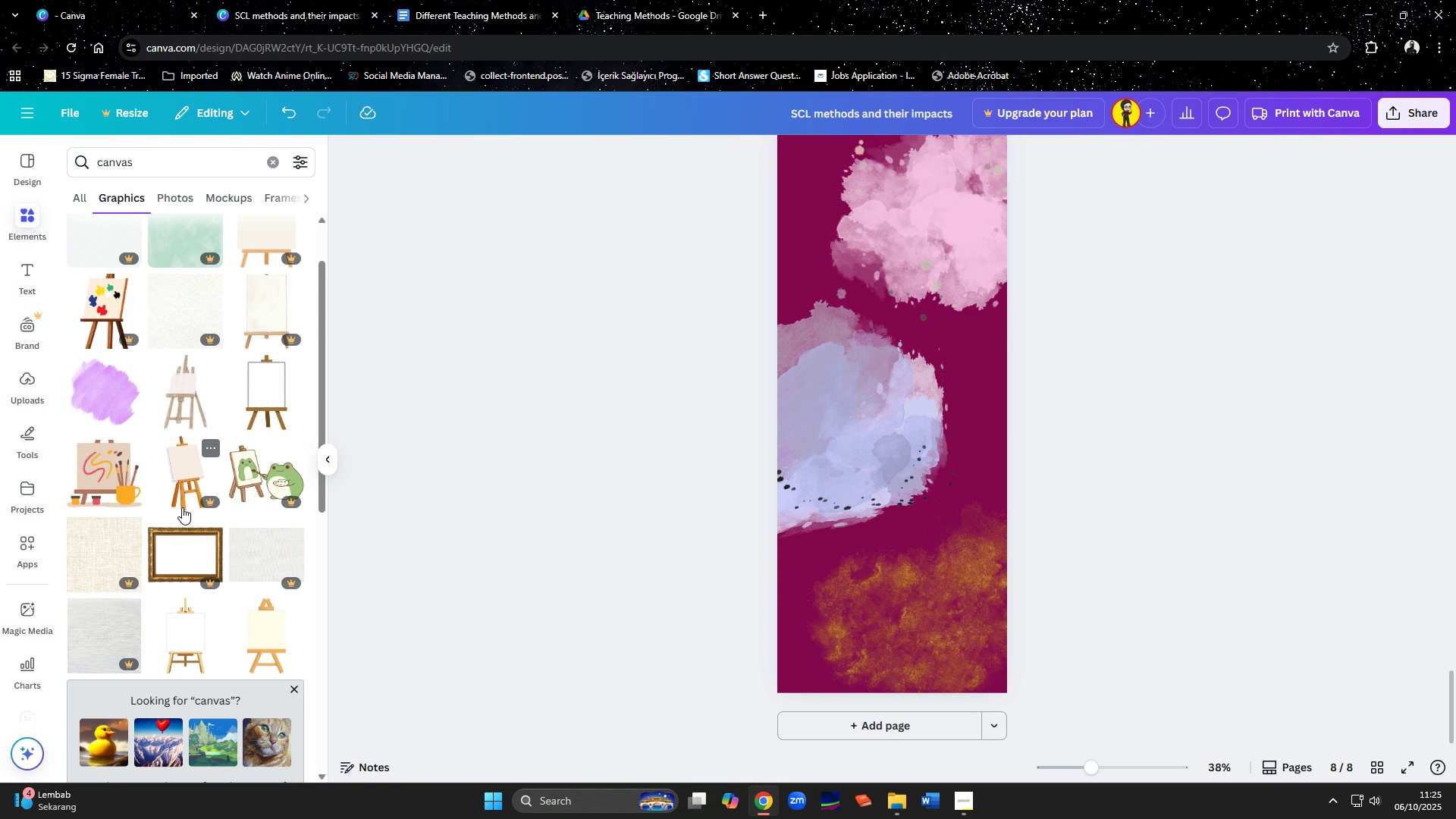 
wait(5.62)
 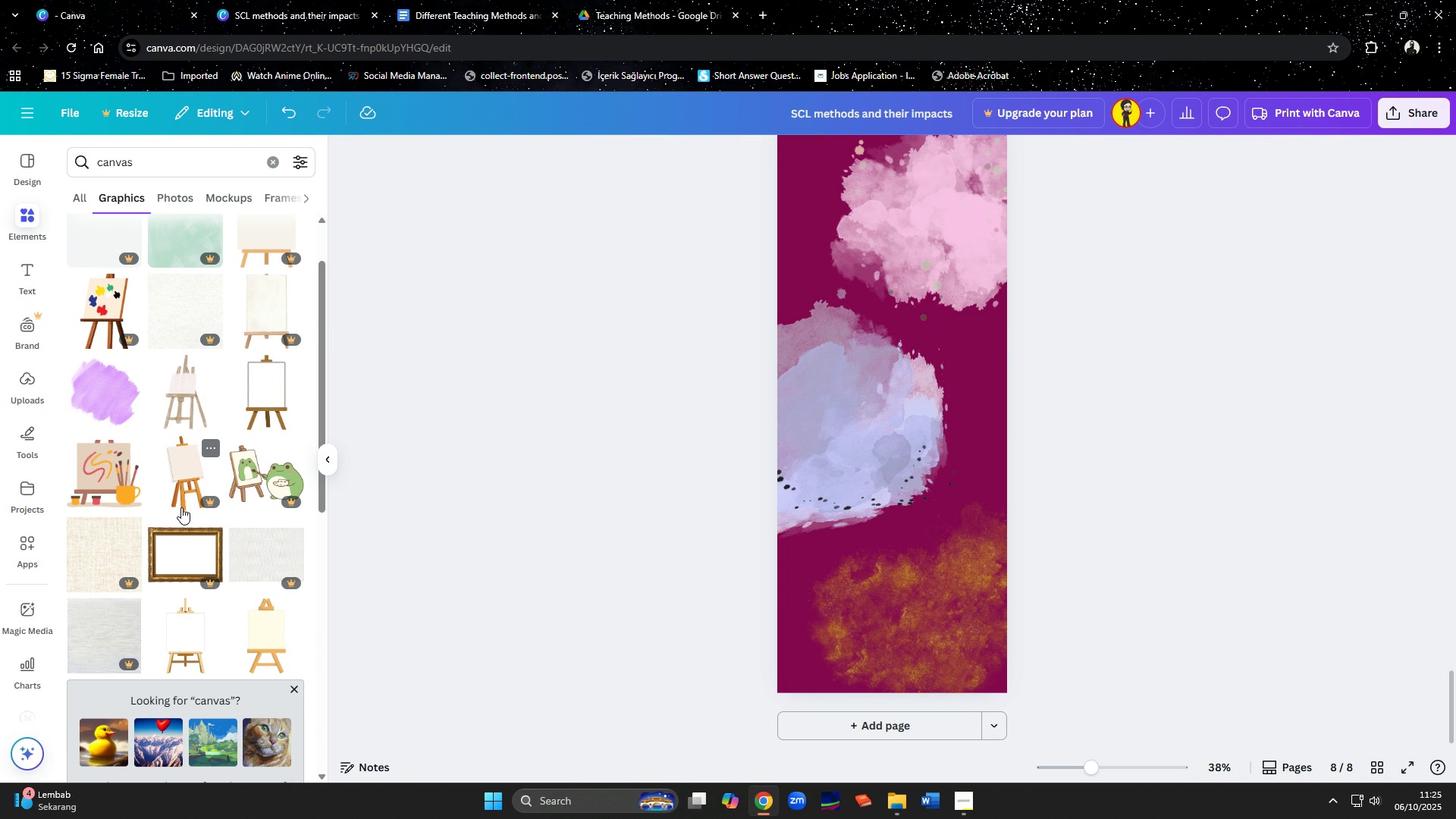 
scroll: coordinate [138, 411], scroll_direction: down, amount: 3.0
 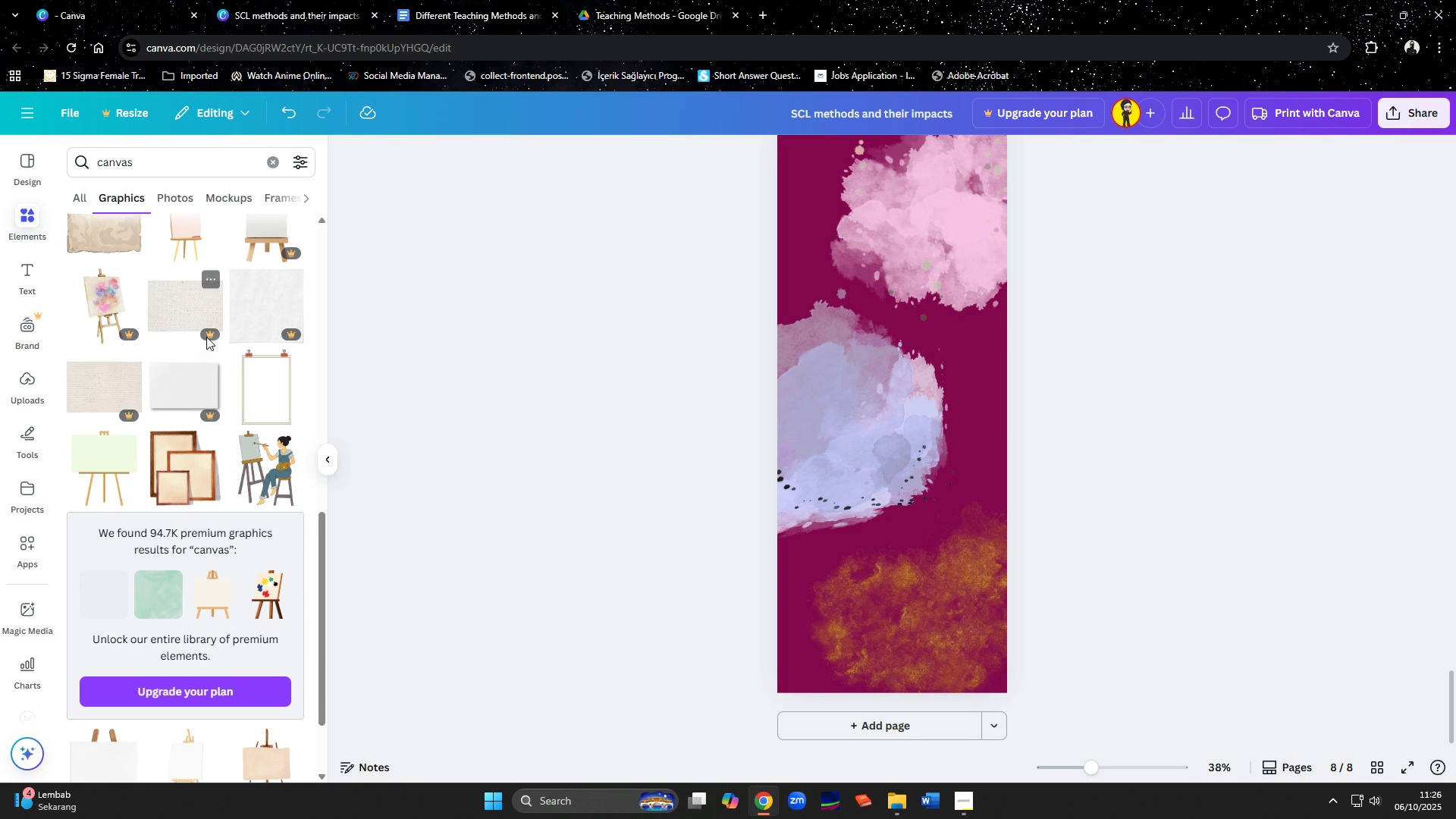 
wait(6.6)
 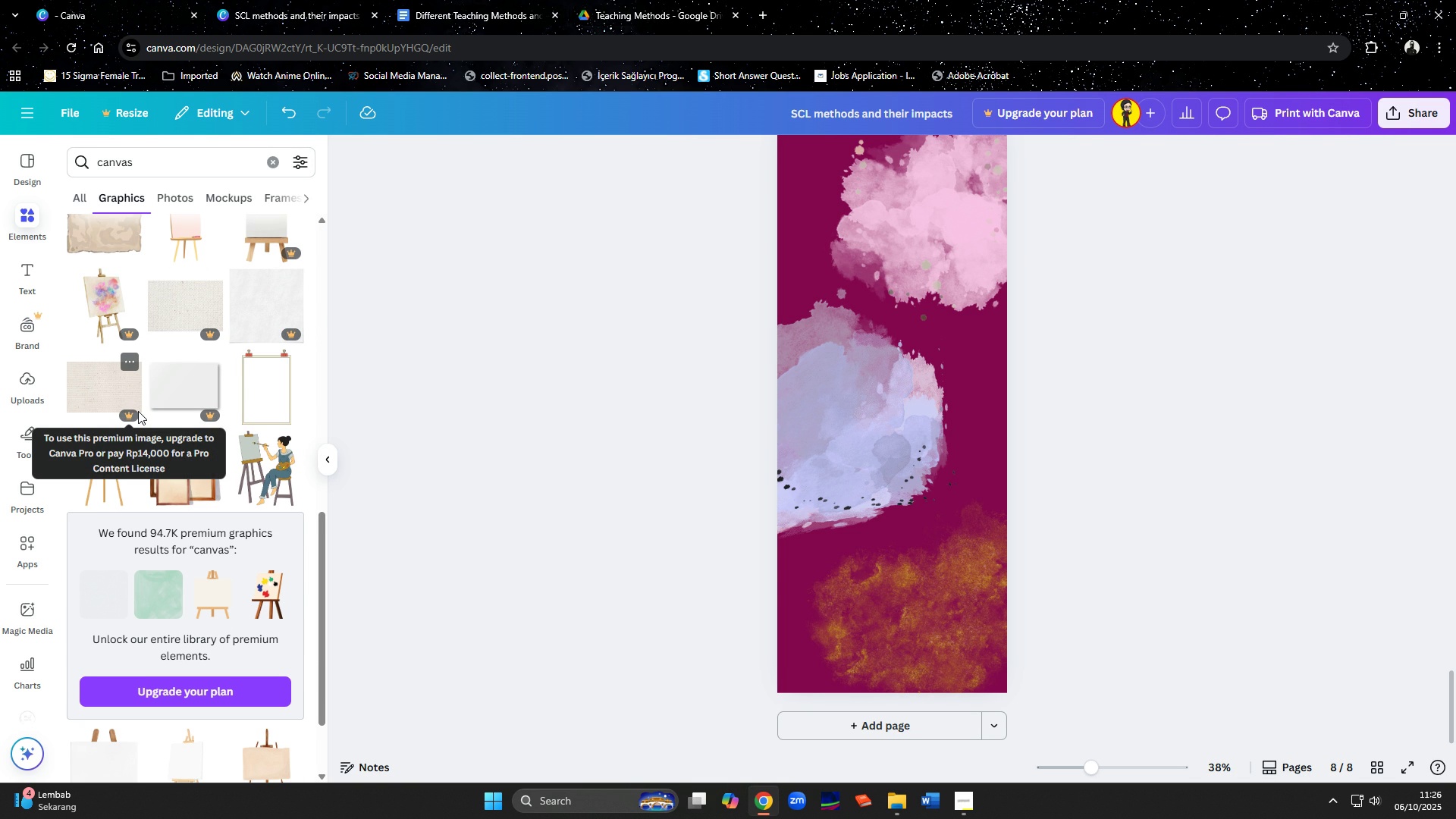 
left_click([106, 475])